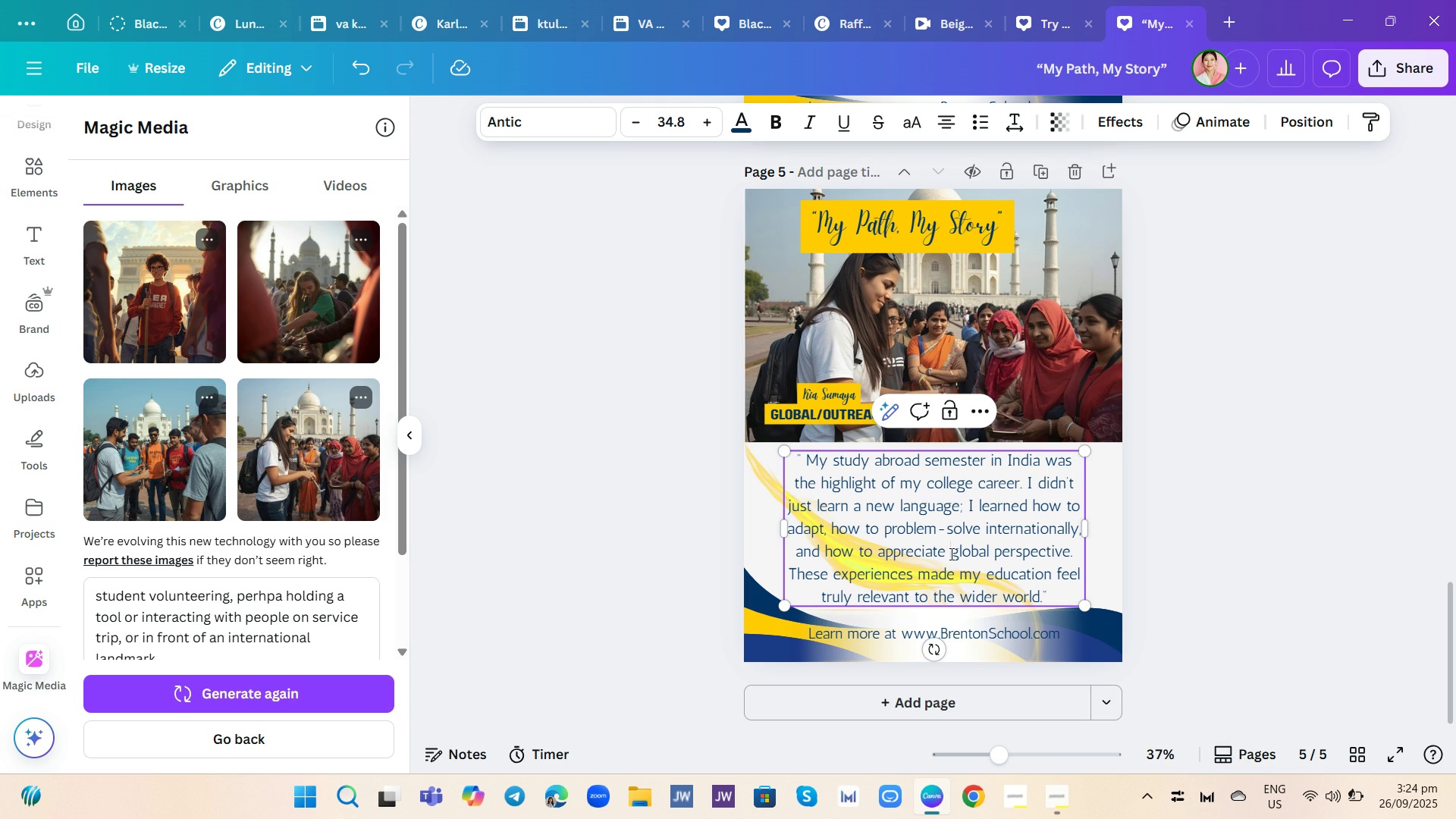 
left_click([950, 554])
 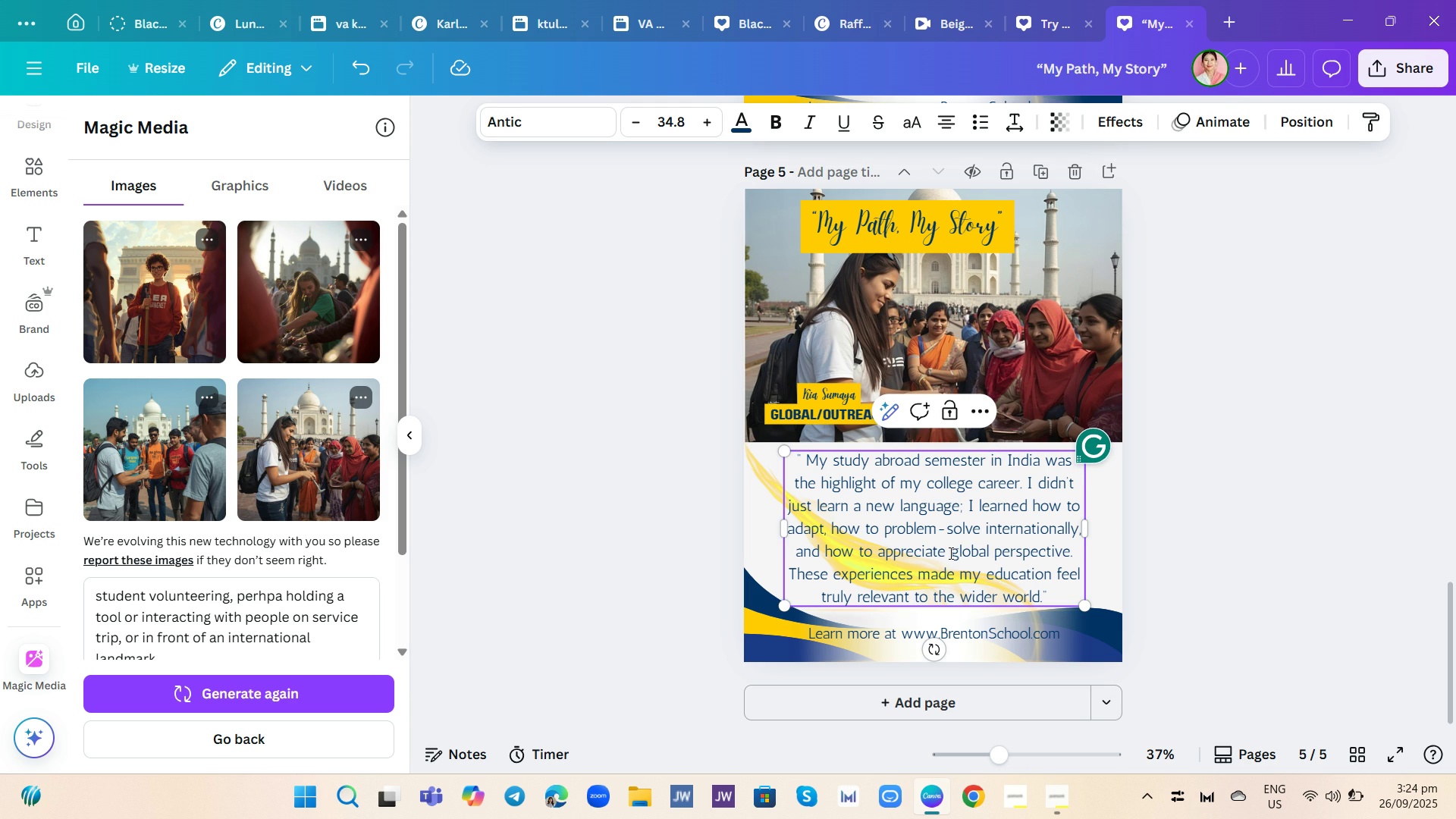 
key(Backspace)
 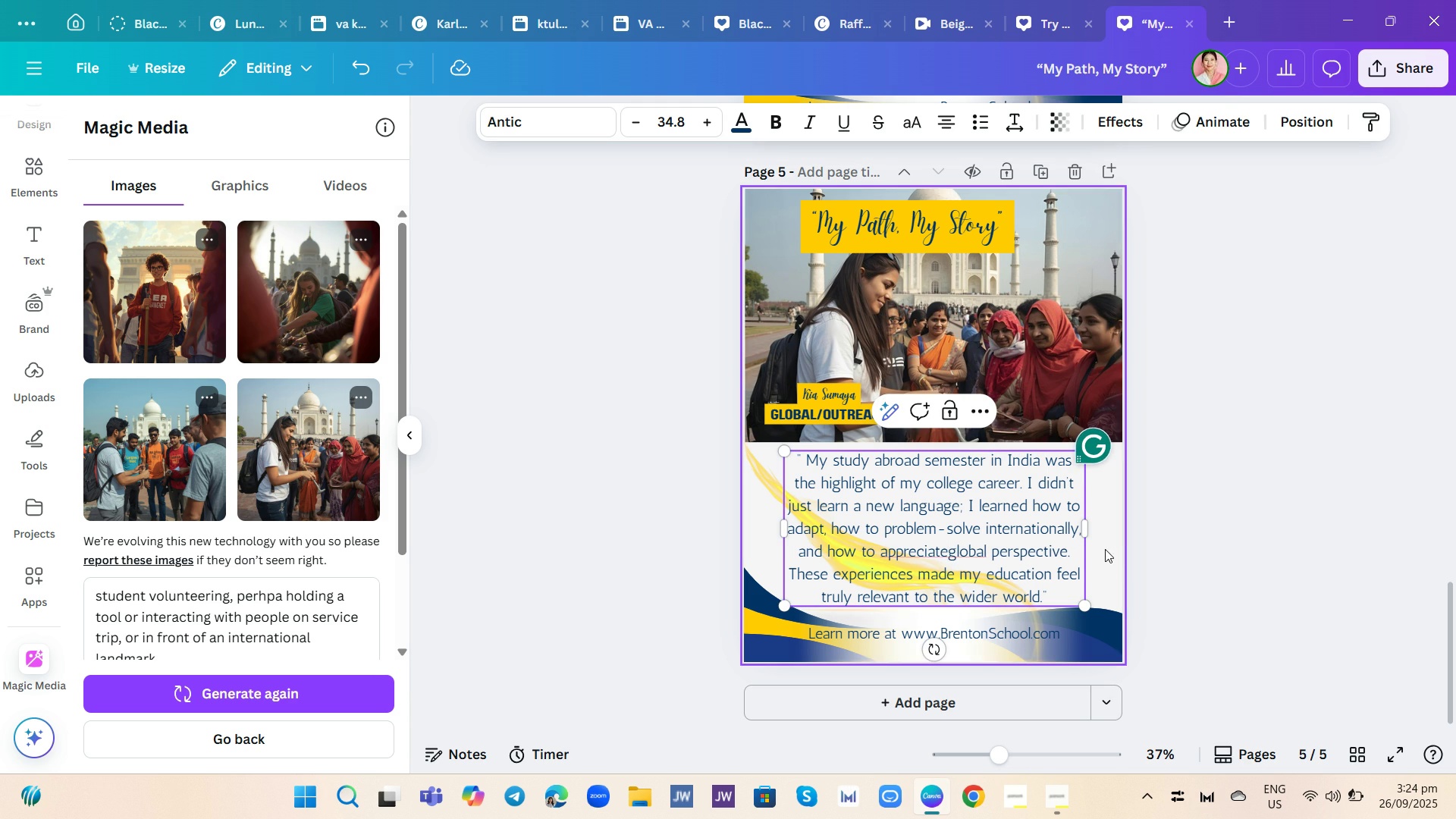 
key(Space)
 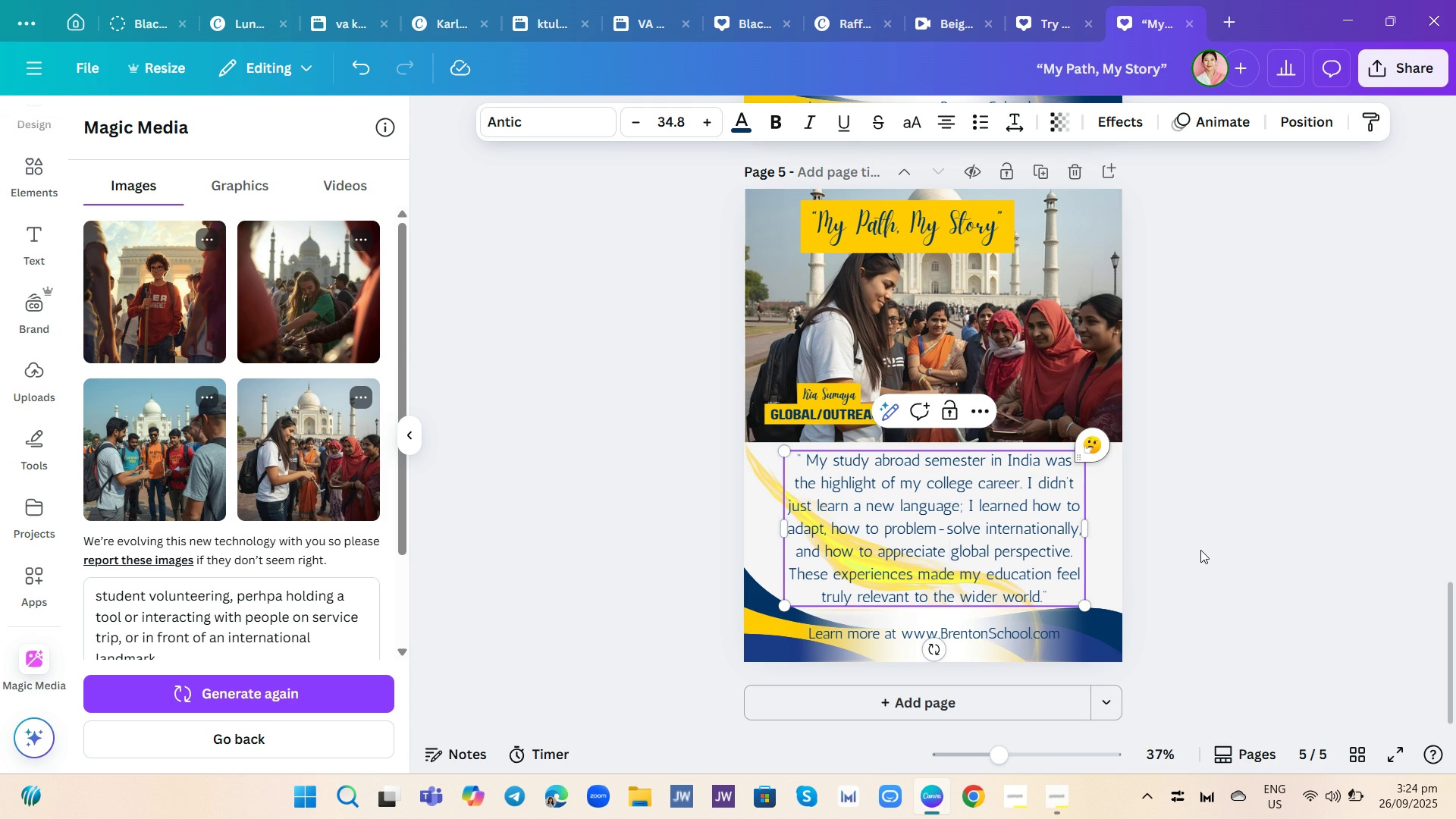 
left_click([1200, 550])
 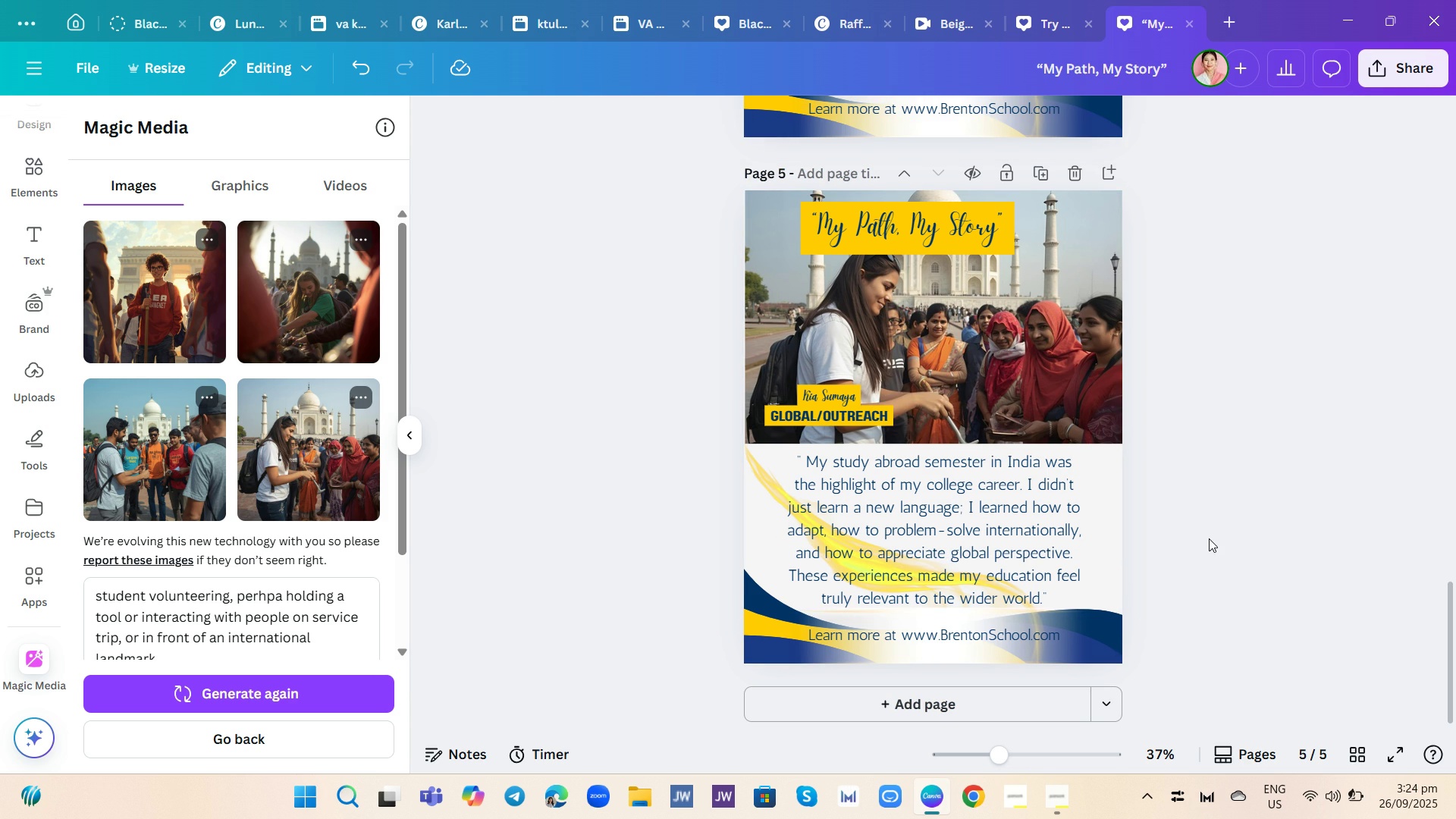 
scroll: coordinate [1215, 561], scroll_direction: none, amount: 0.0
 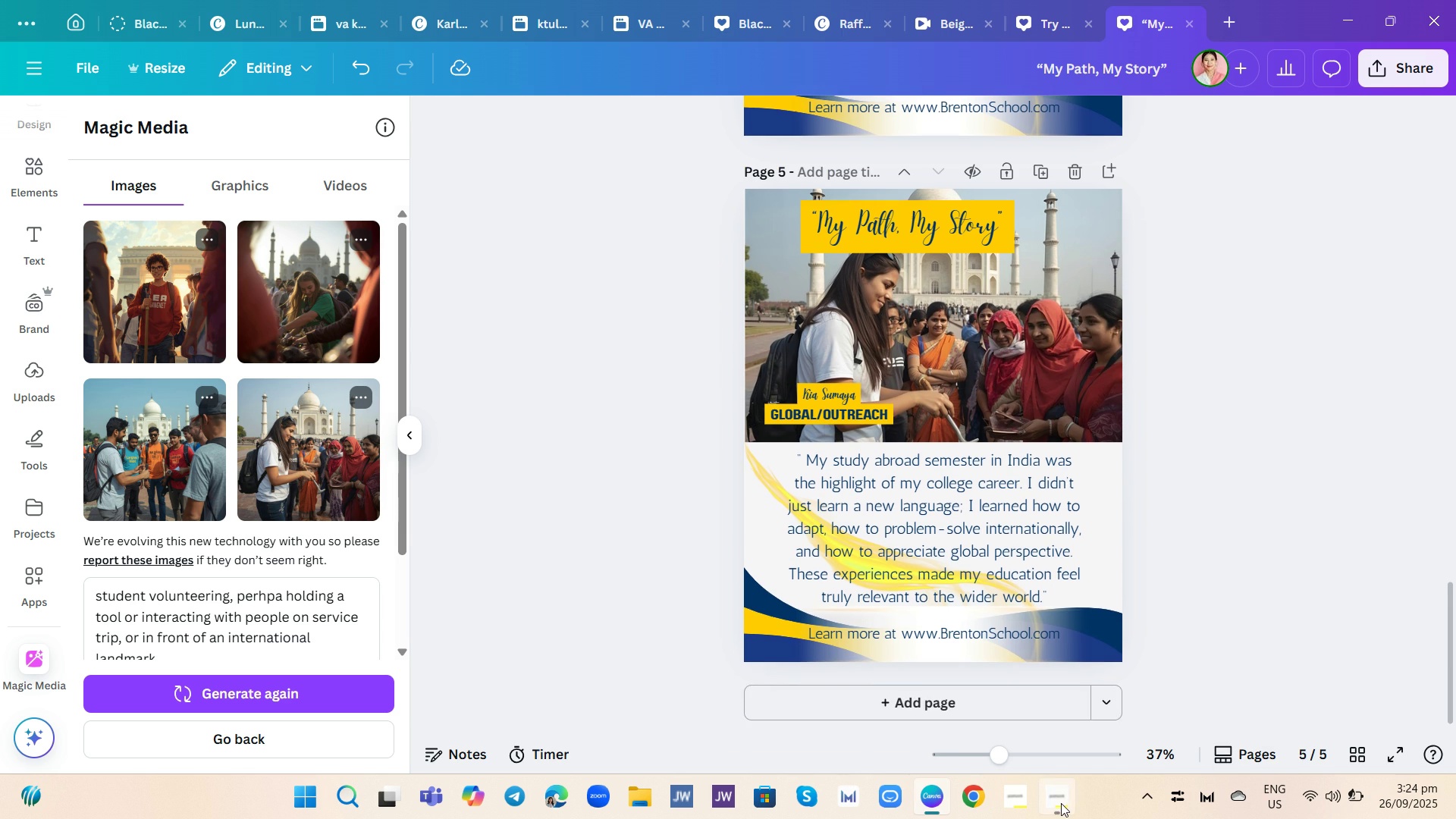 
left_click([1061, 803])